 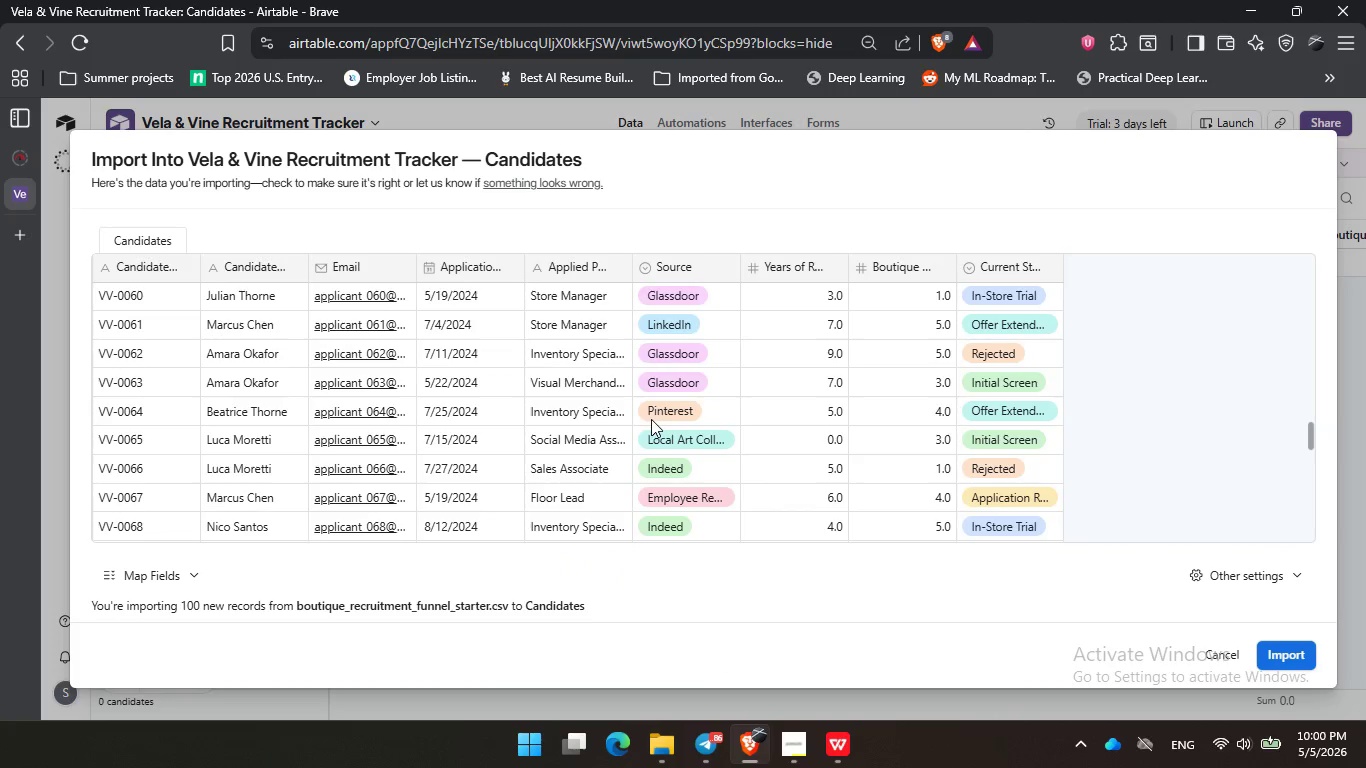 
left_click([918, 433])
 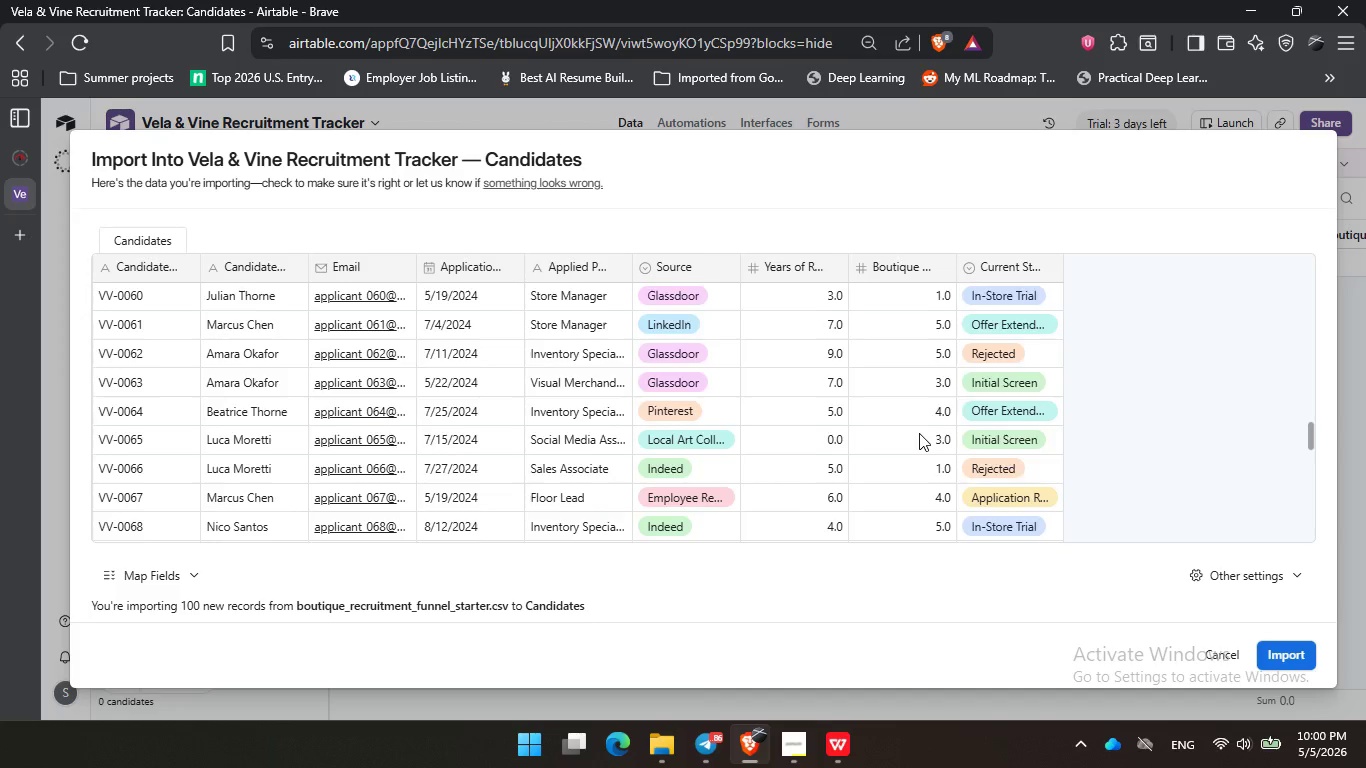 
scroll: coordinate [919, 433], scroll_direction: down, amount: 5.0
 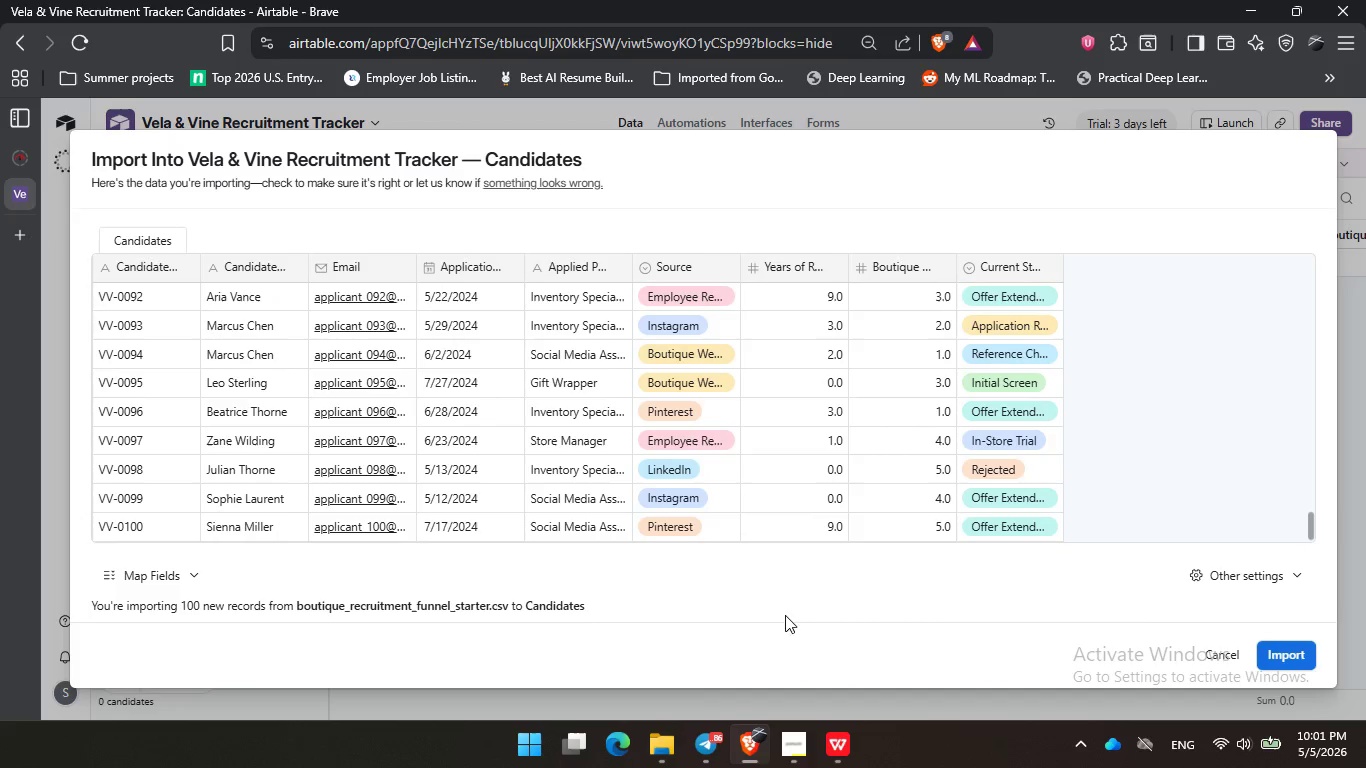 
left_click([1300, 660])
 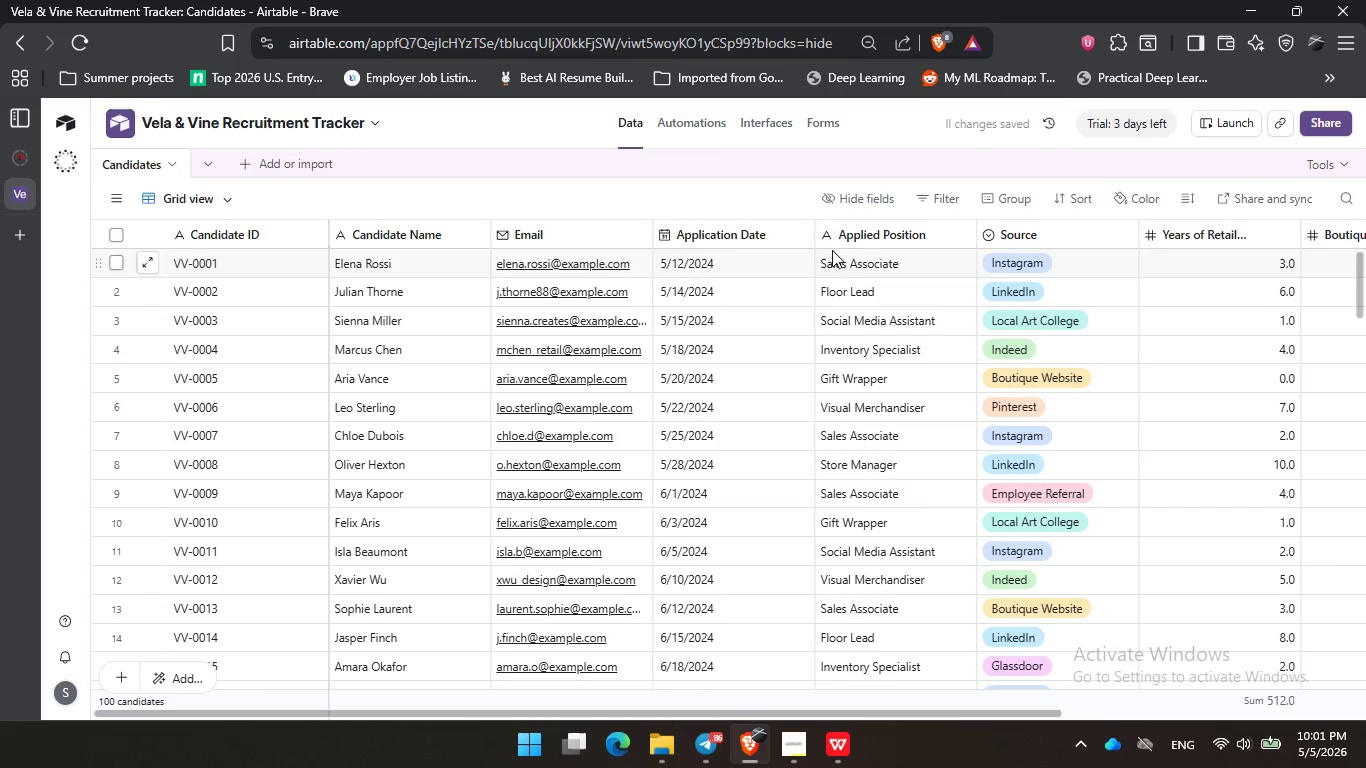 
wait(11.28)
 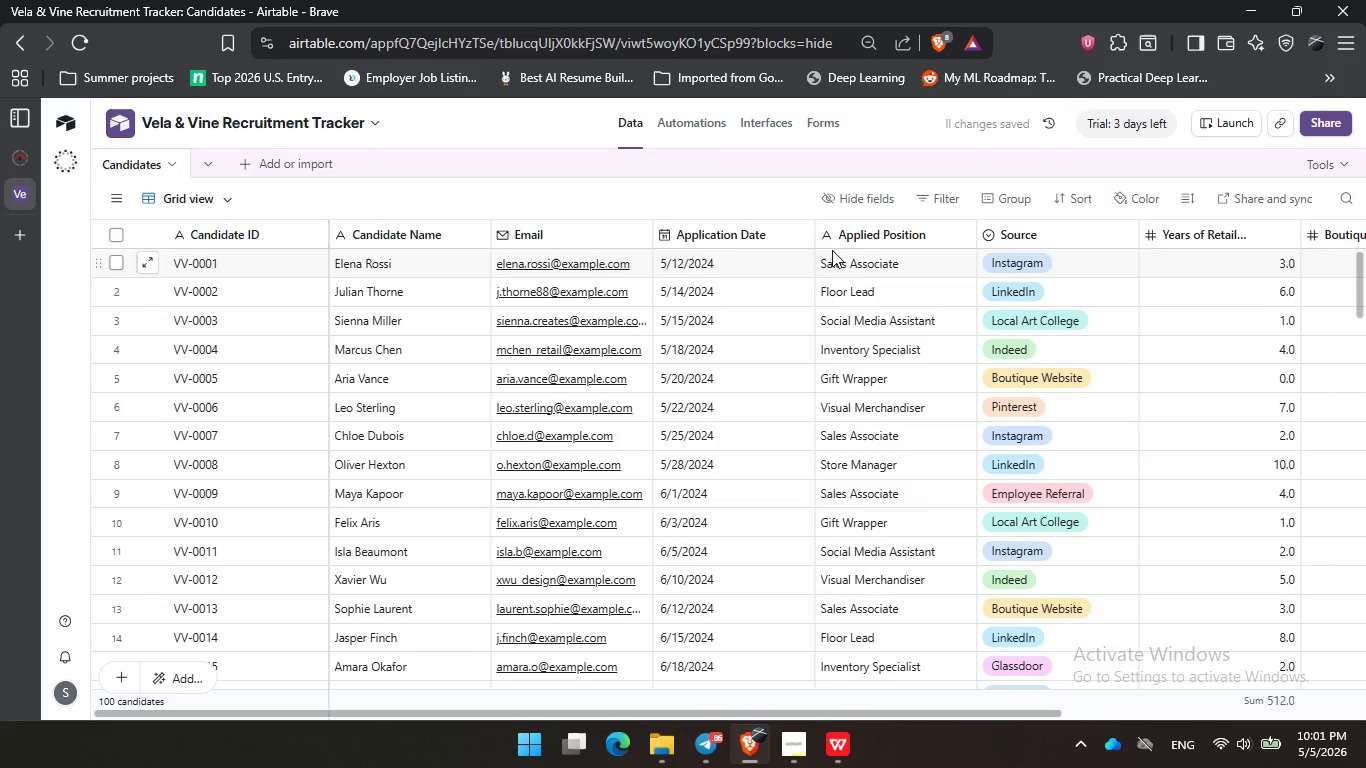 
double_click([877, 229])
 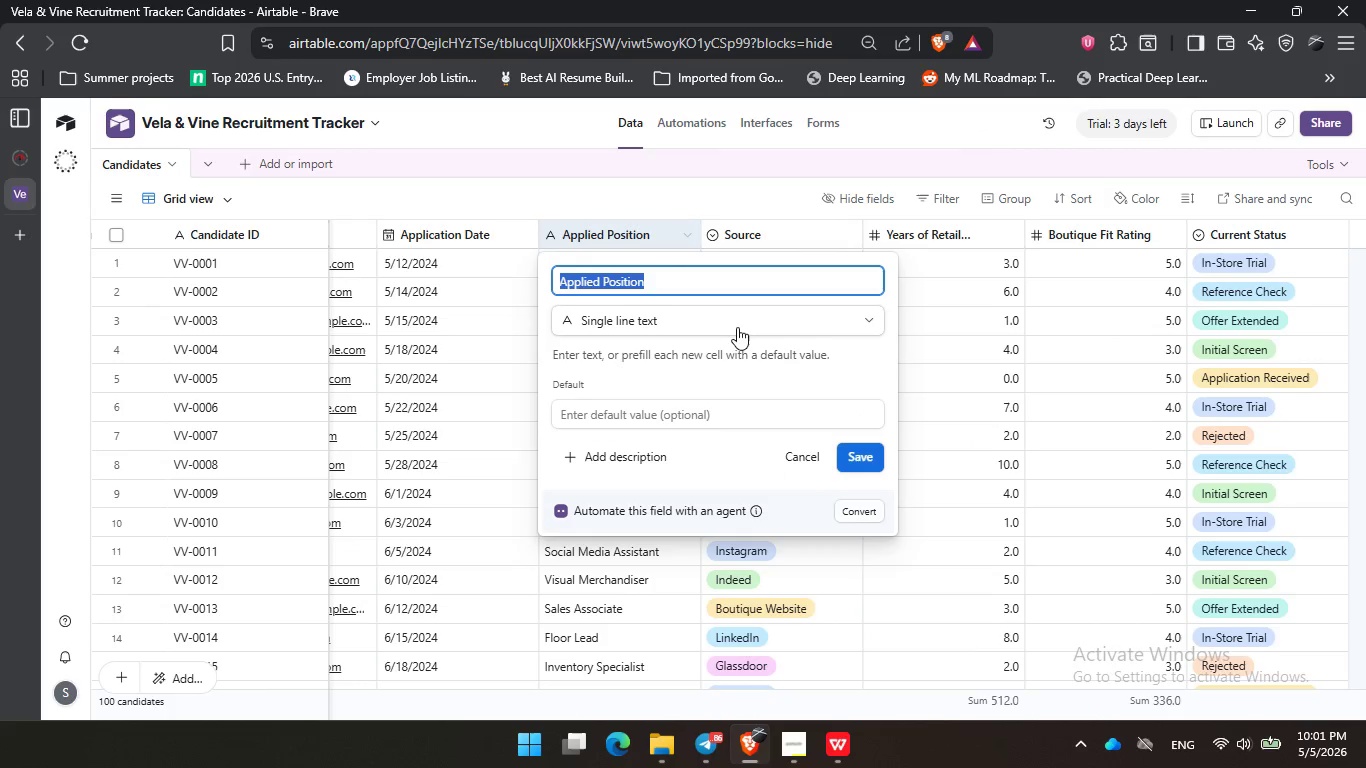 
left_click([736, 320])
 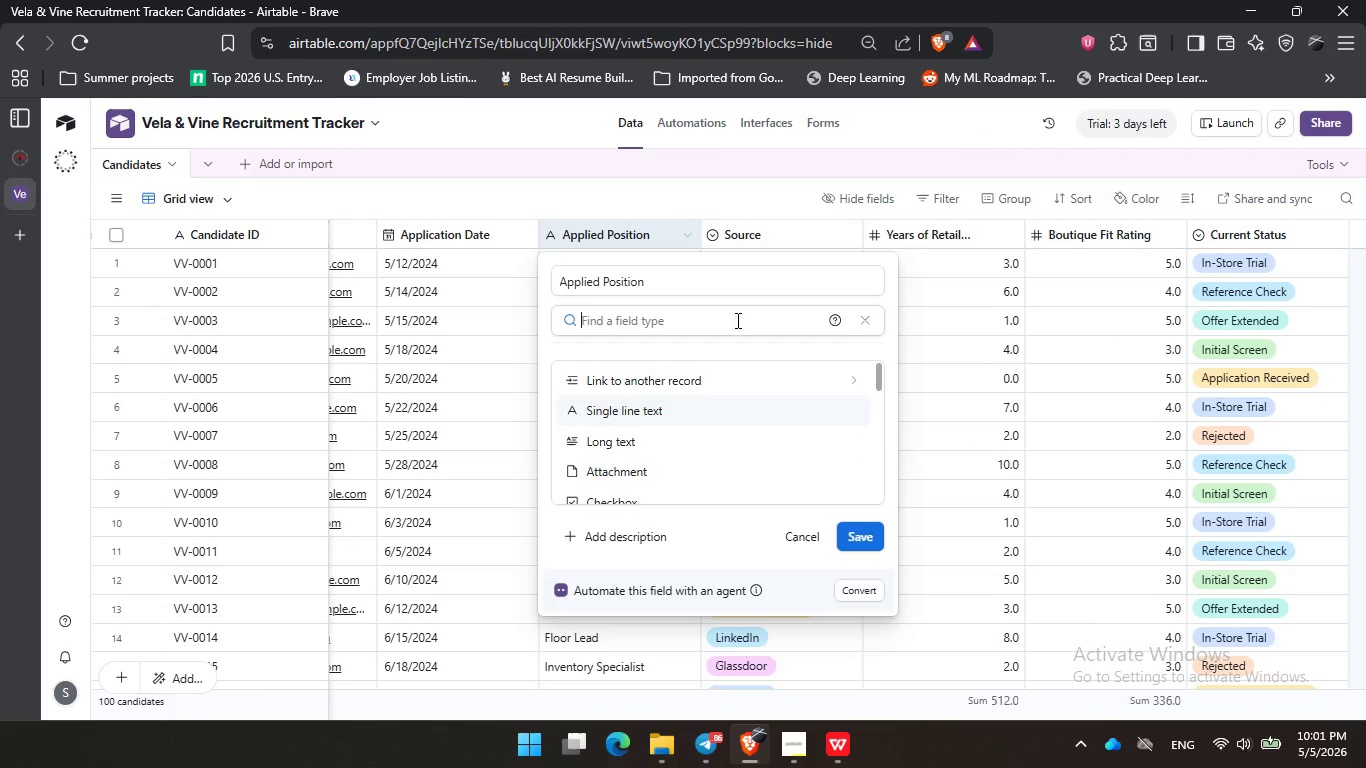 
type(sin)
 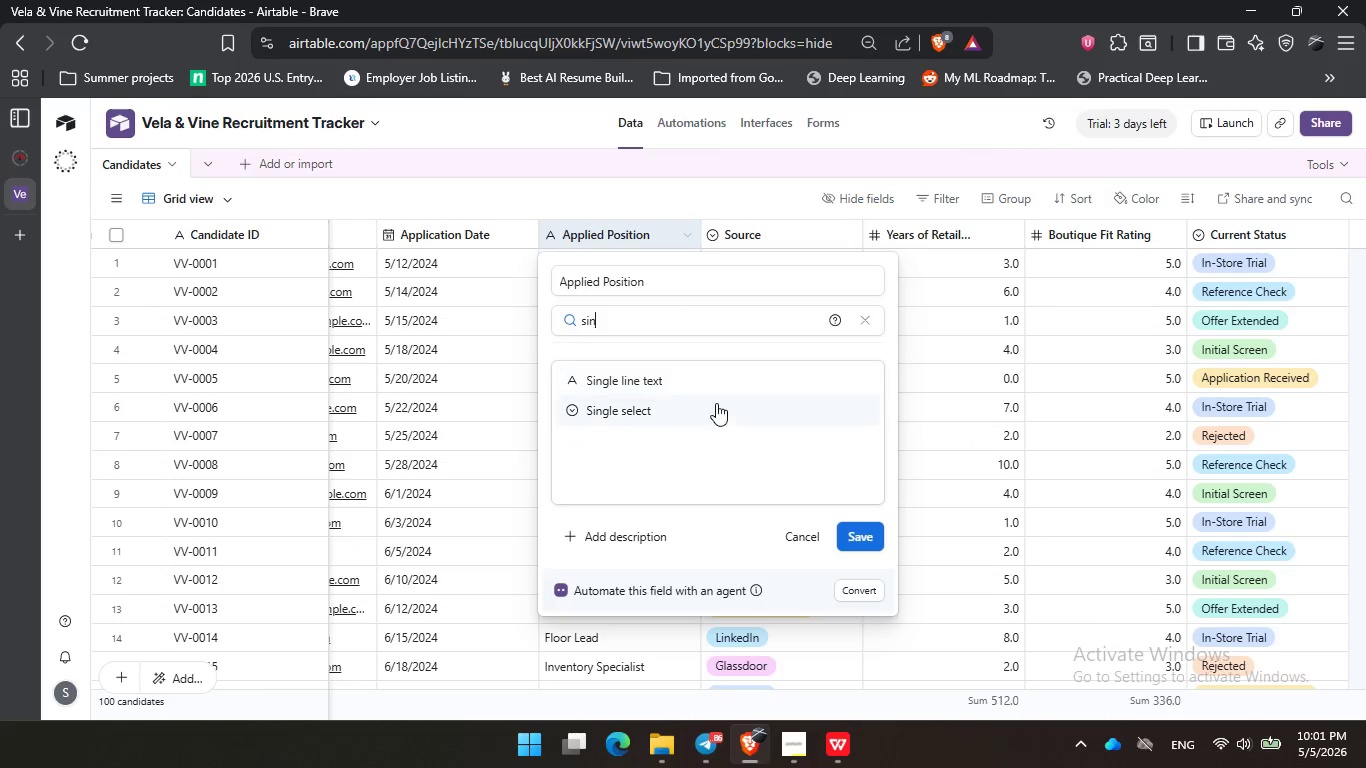 
left_click([716, 403])
 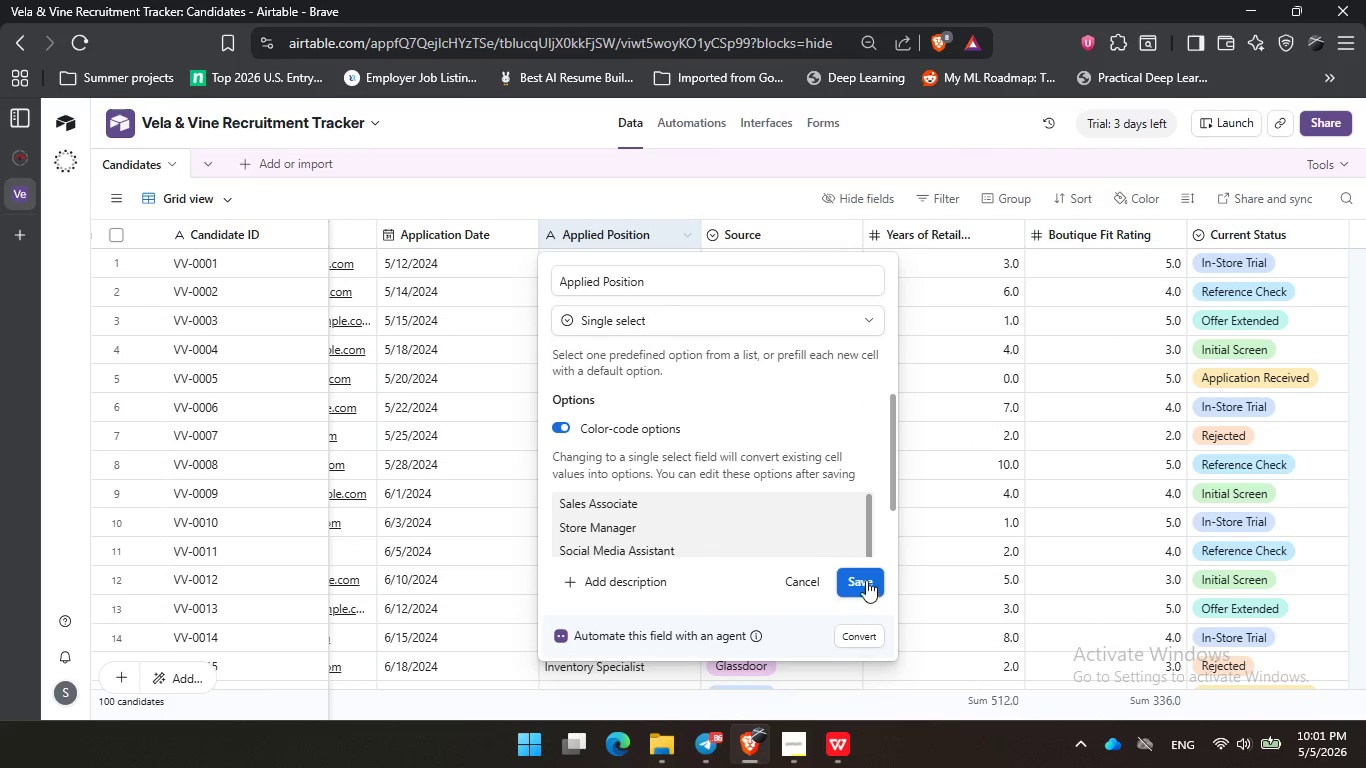 
scroll: coordinate [742, 537], scroll_direction: down, amount: 5.0
 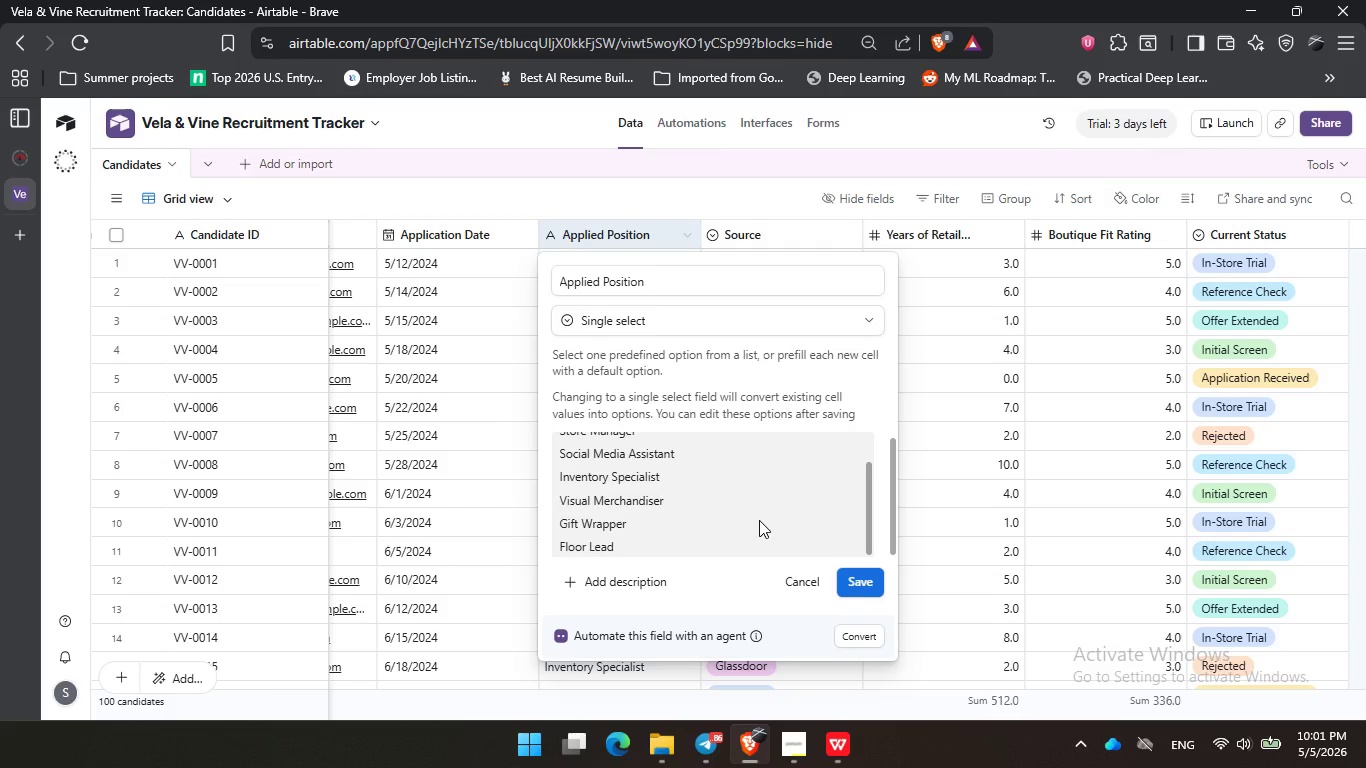 
scroll: coordinate [759, 520], scroll_direction: none, amount: 0.0
 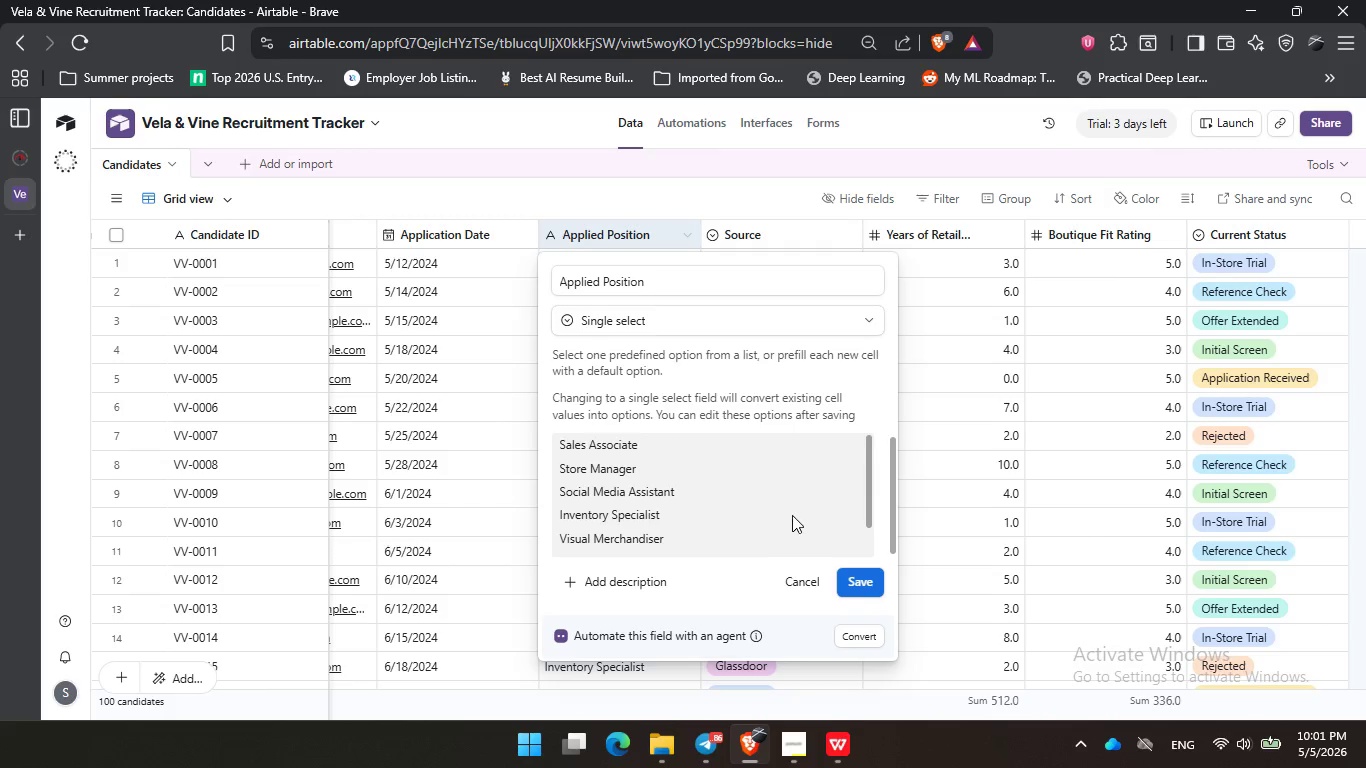 
scroll: coordinate [792, 515], scroll_direction: up, amount: 1.0
 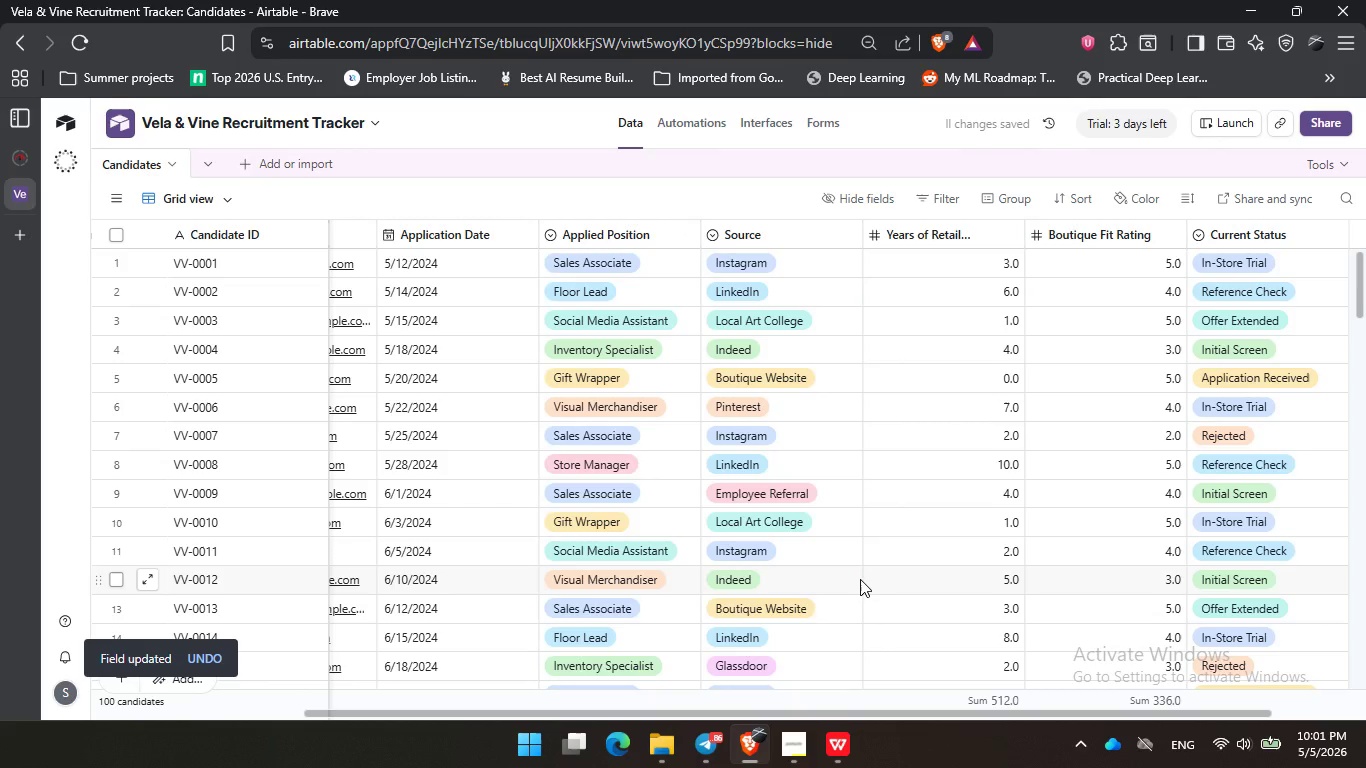 
scroll: coordinate [903, 343], scroll_direction: down, amount: 27.0
 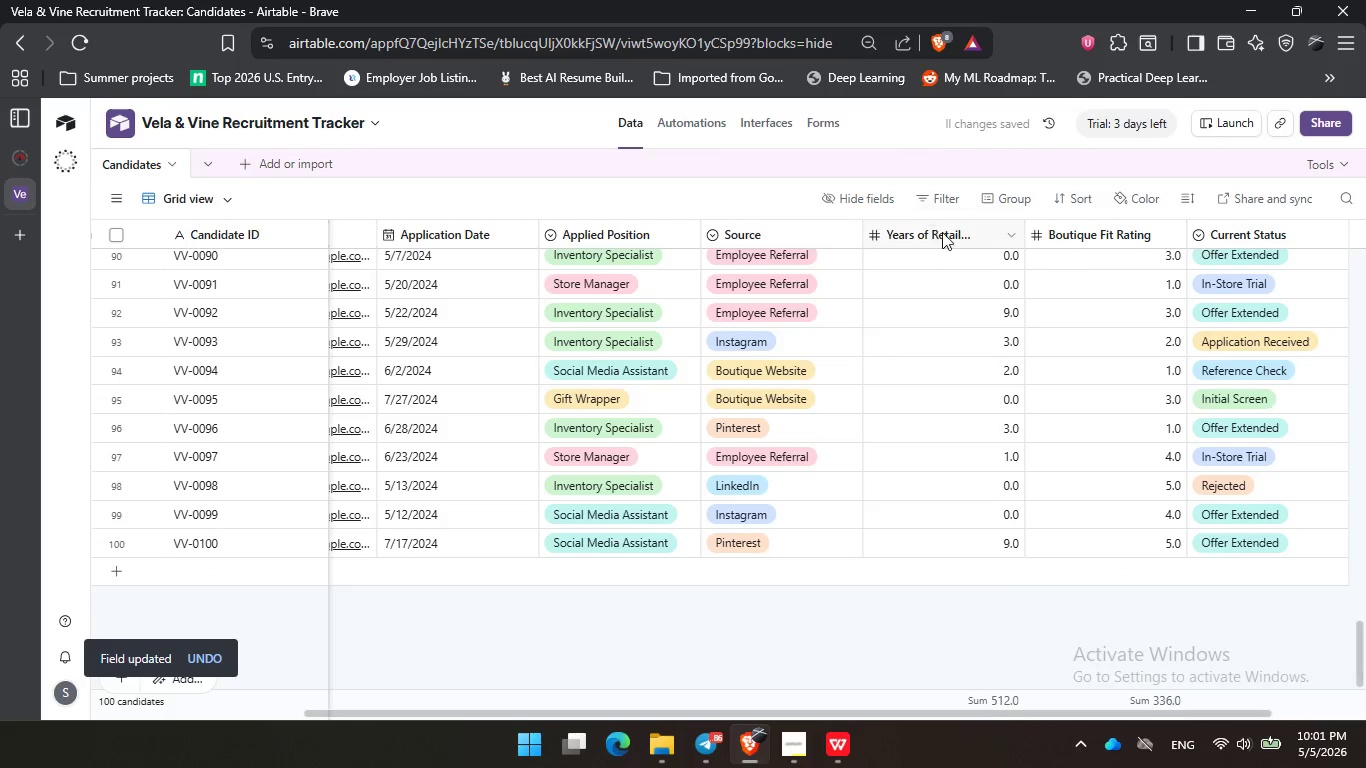 
double_click([944, 235])
 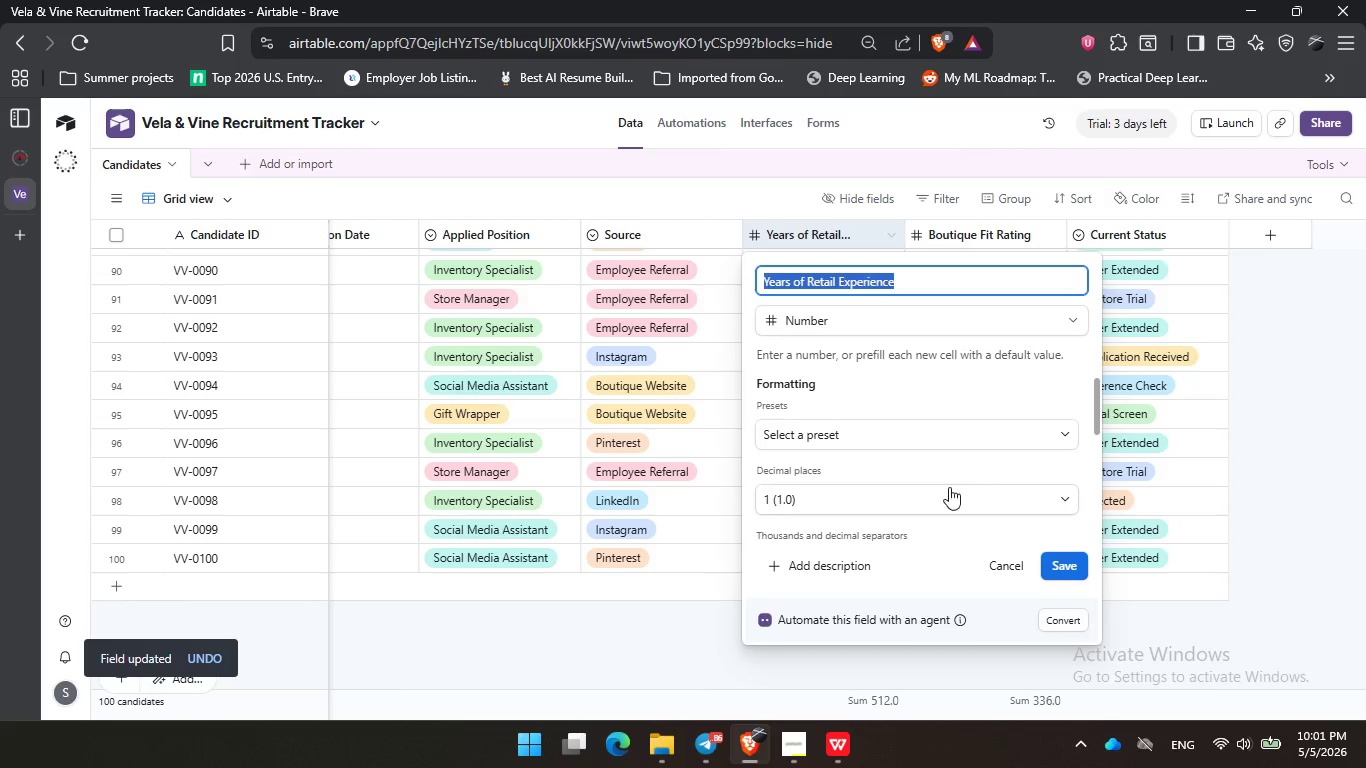 
left_click([927, 490])
 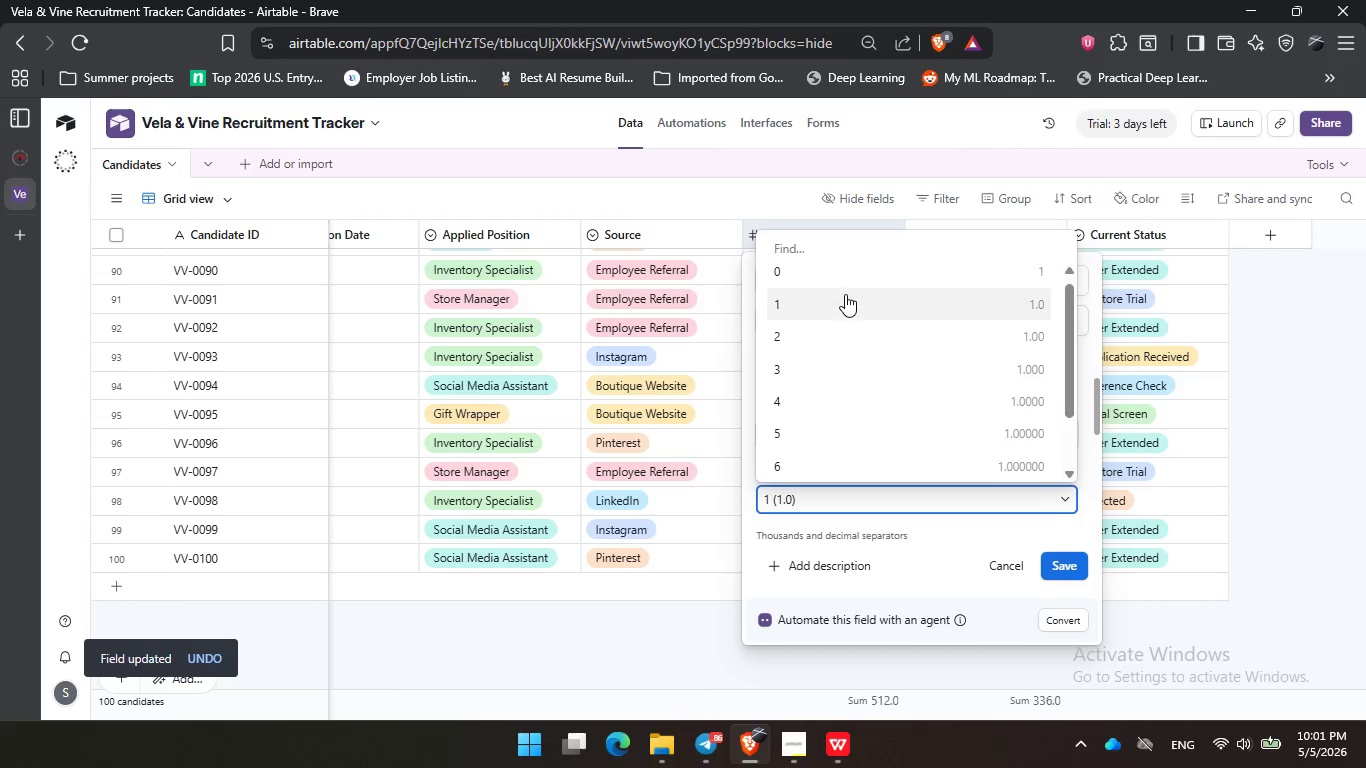 
left_click([846, 277])
 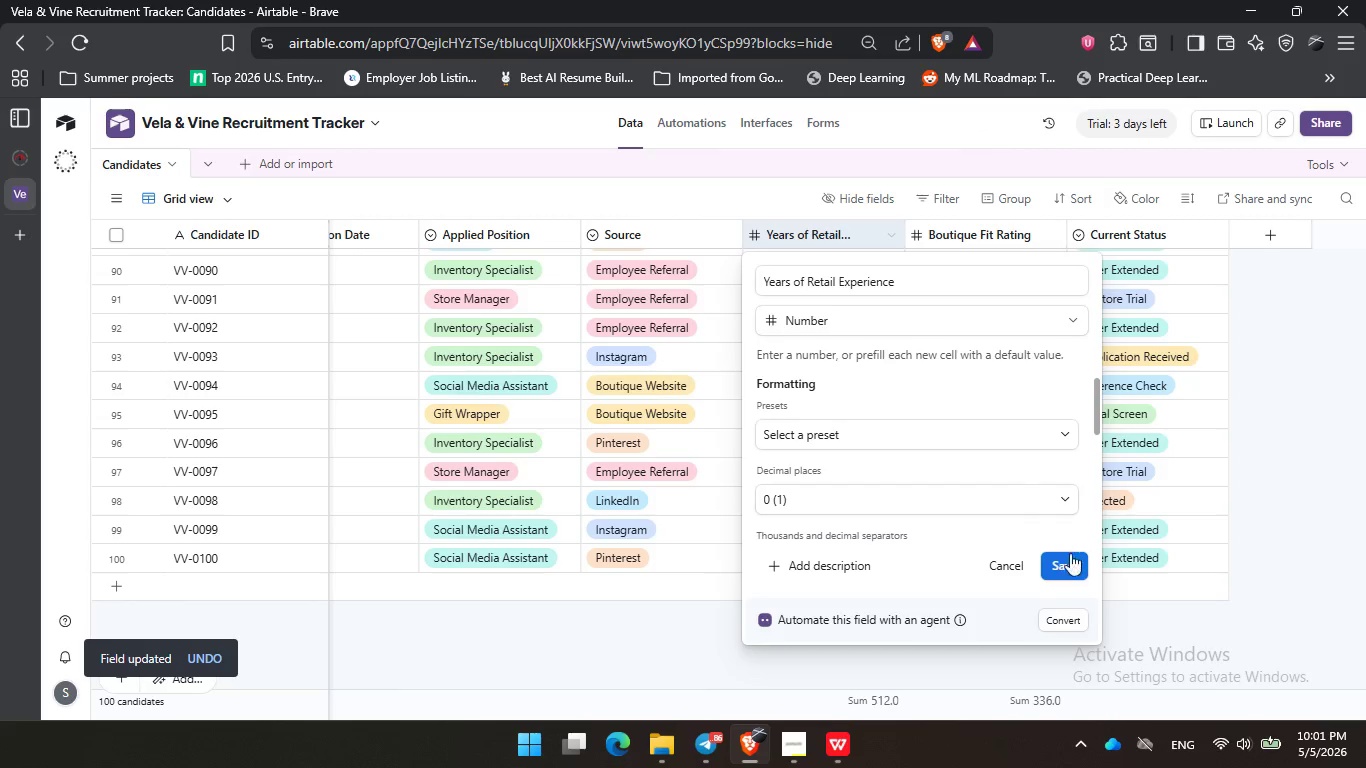 
left_click([1071, 558])
 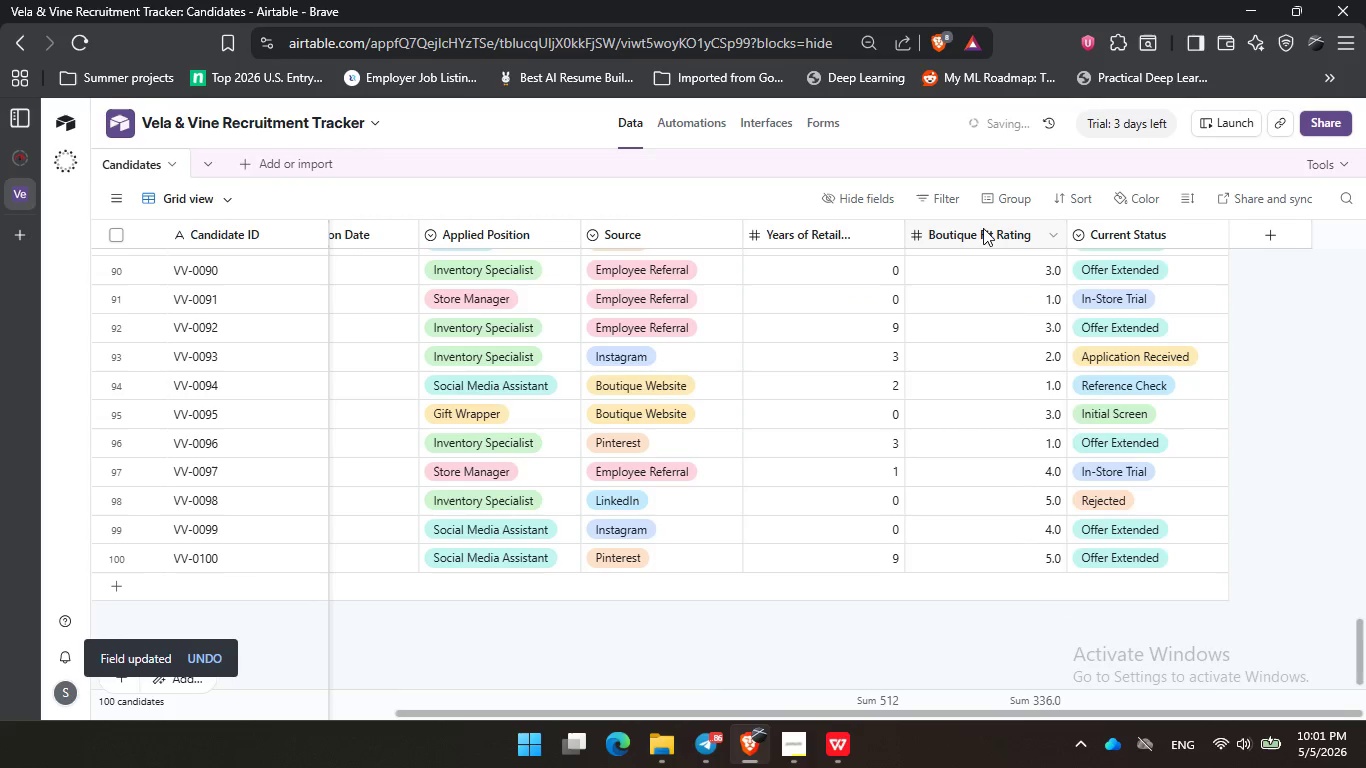 
double_click([983, 228])
 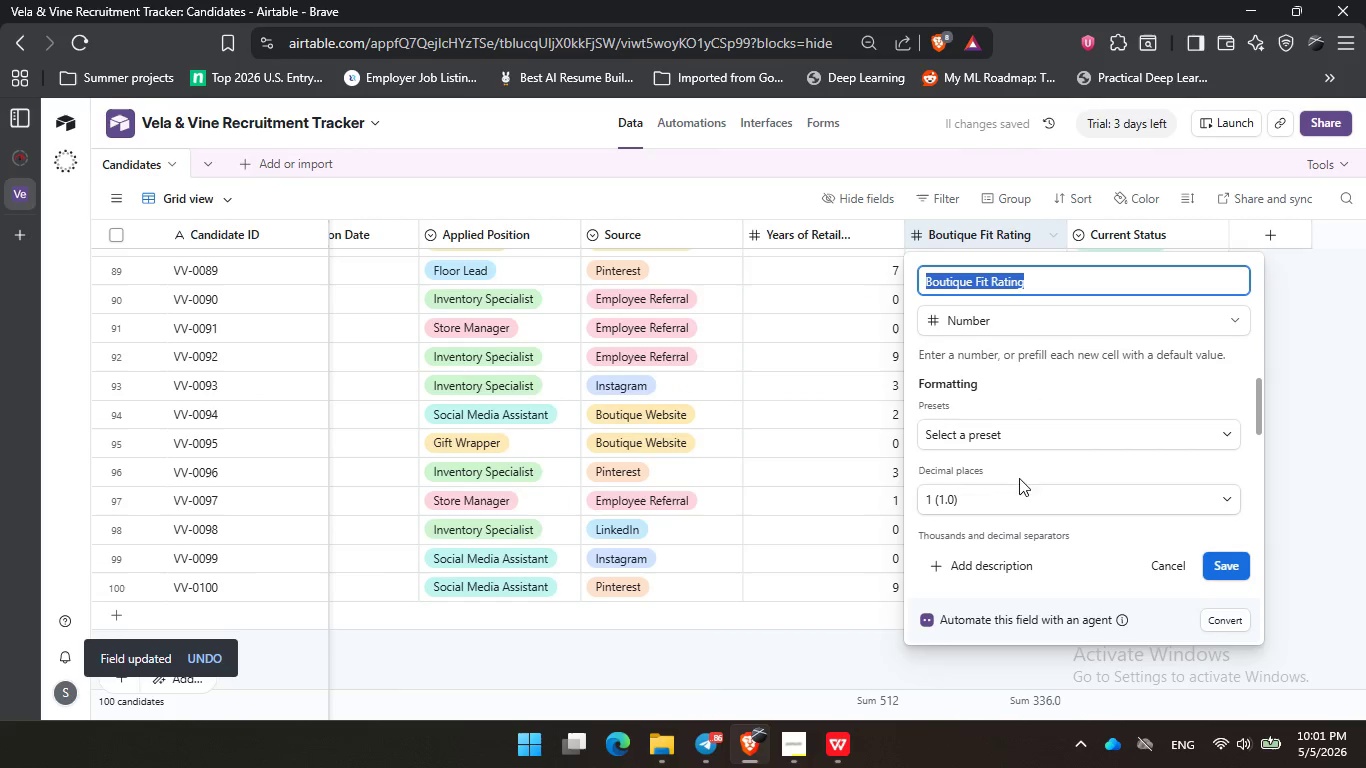 
left_click([1026, 496])
 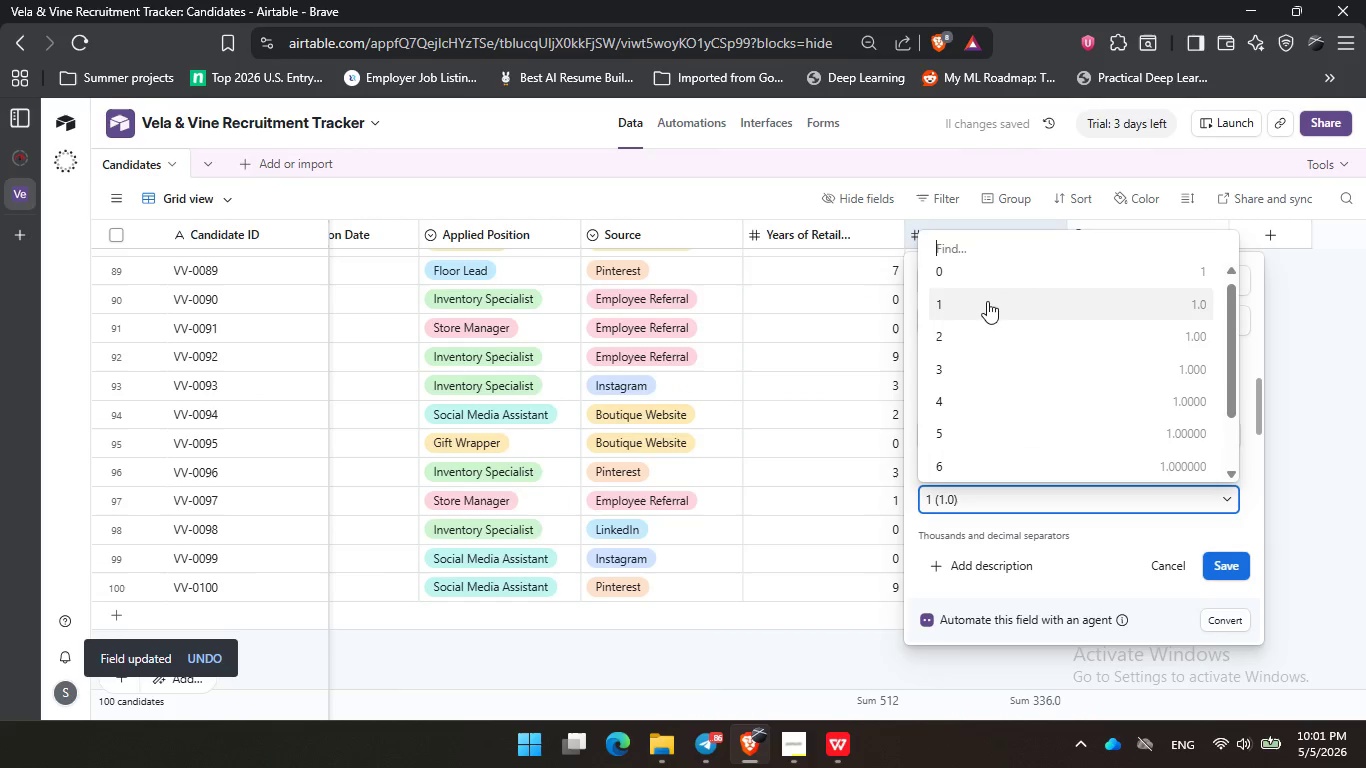 
left_click([987, 272])
 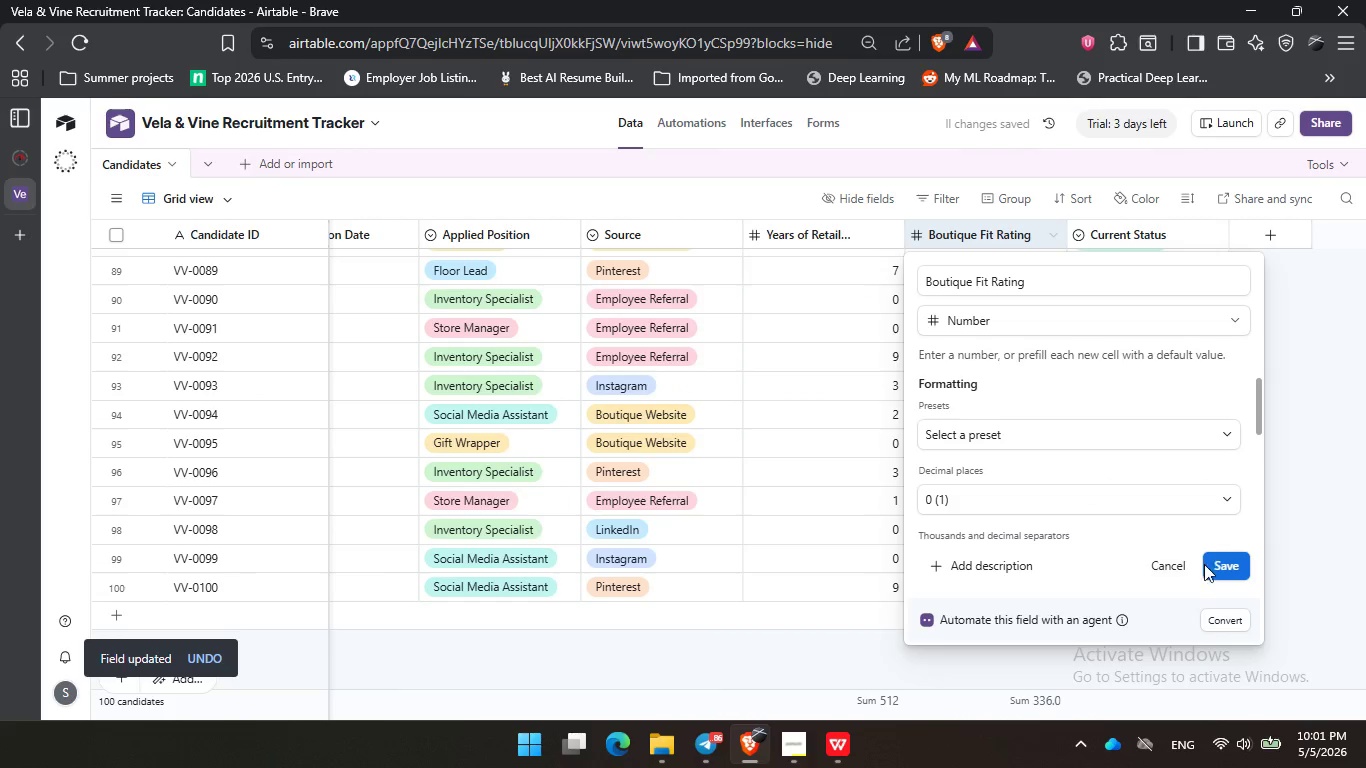 
left_click([1227, 566])
 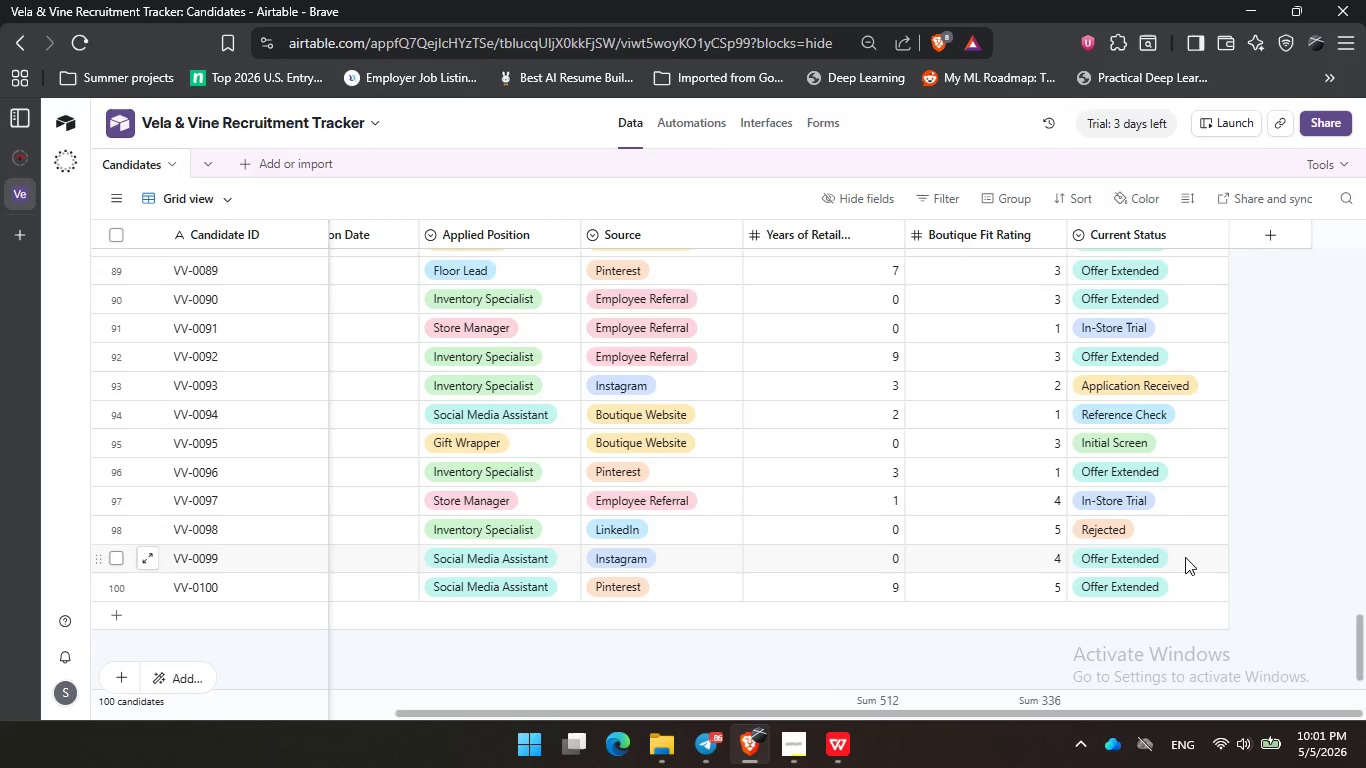 
wait(22.73)
 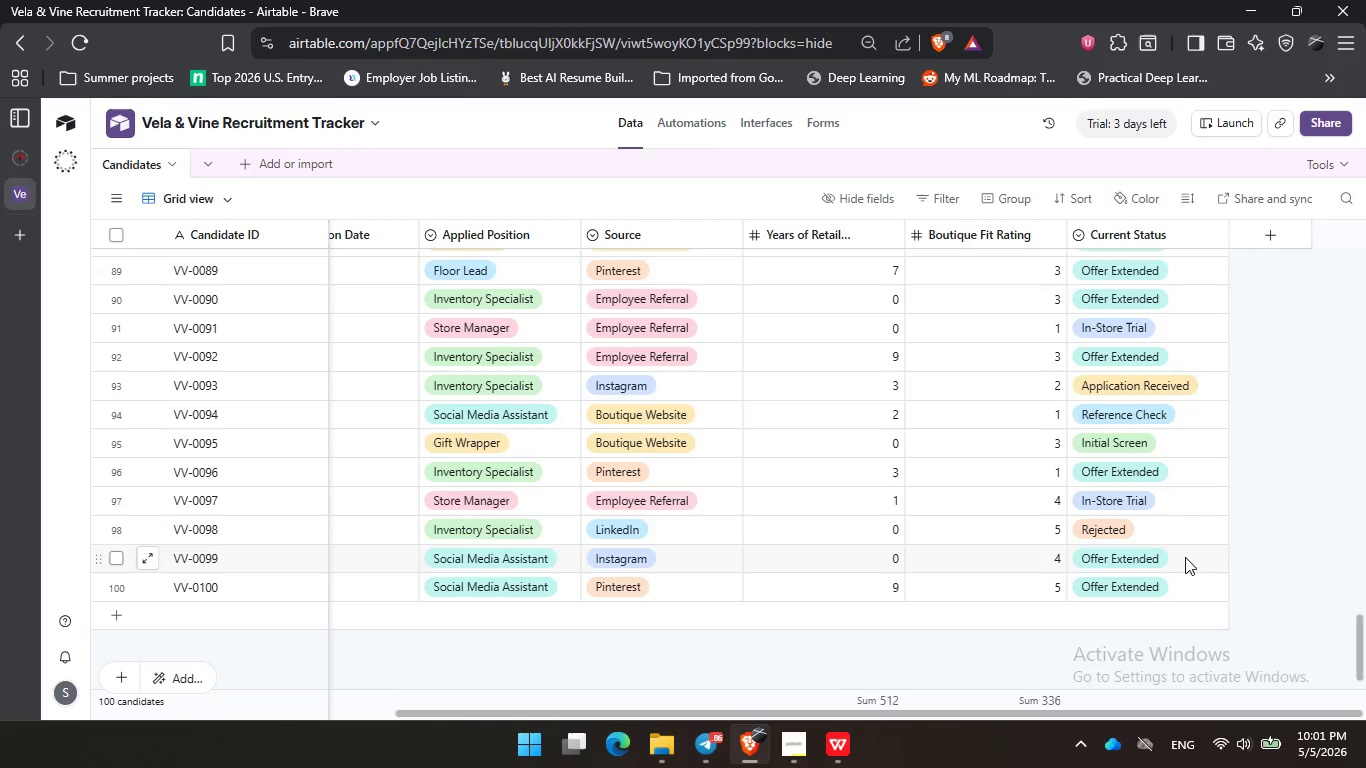 
left_click([776, 739])